 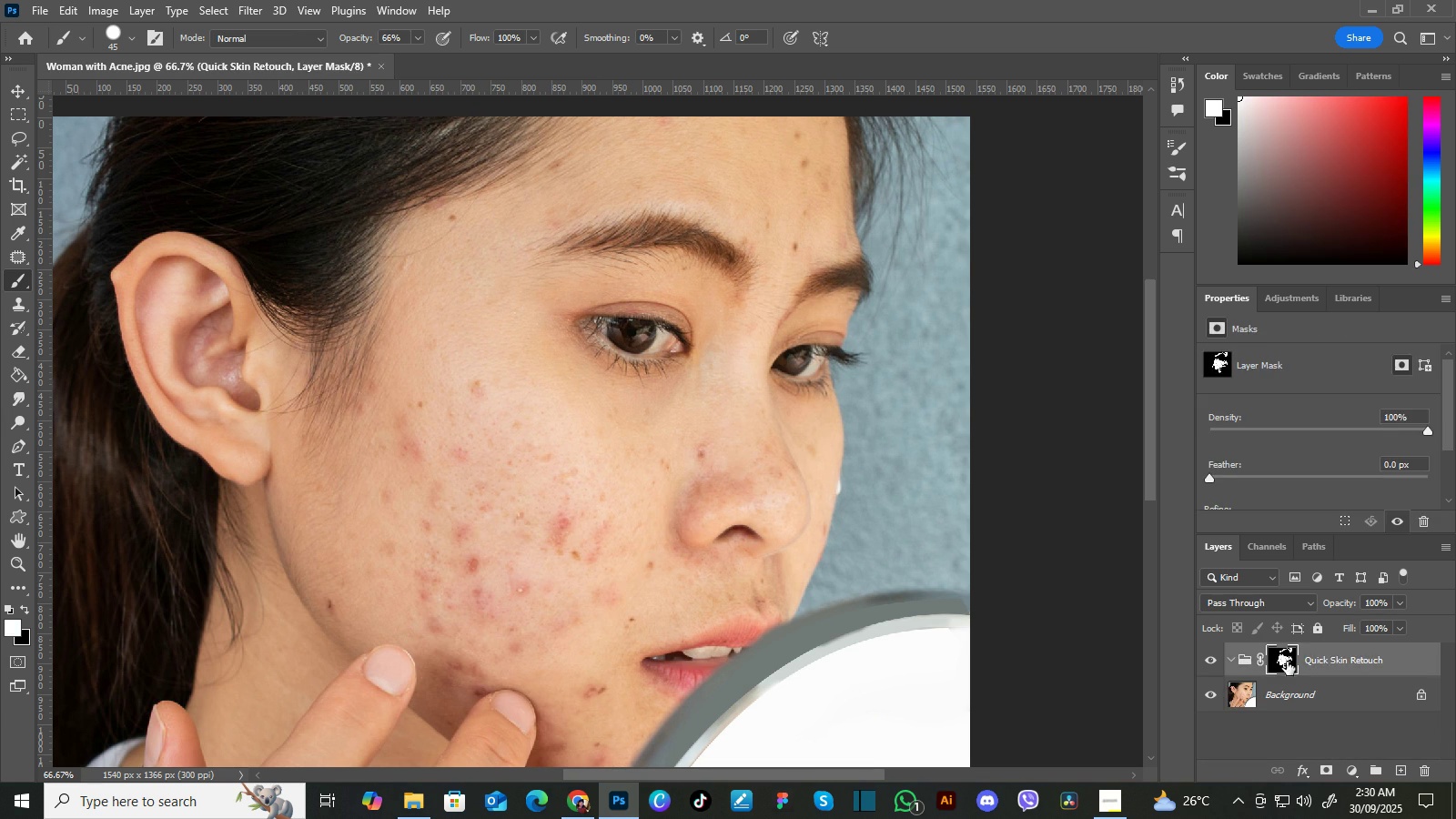 
key(Delete)
 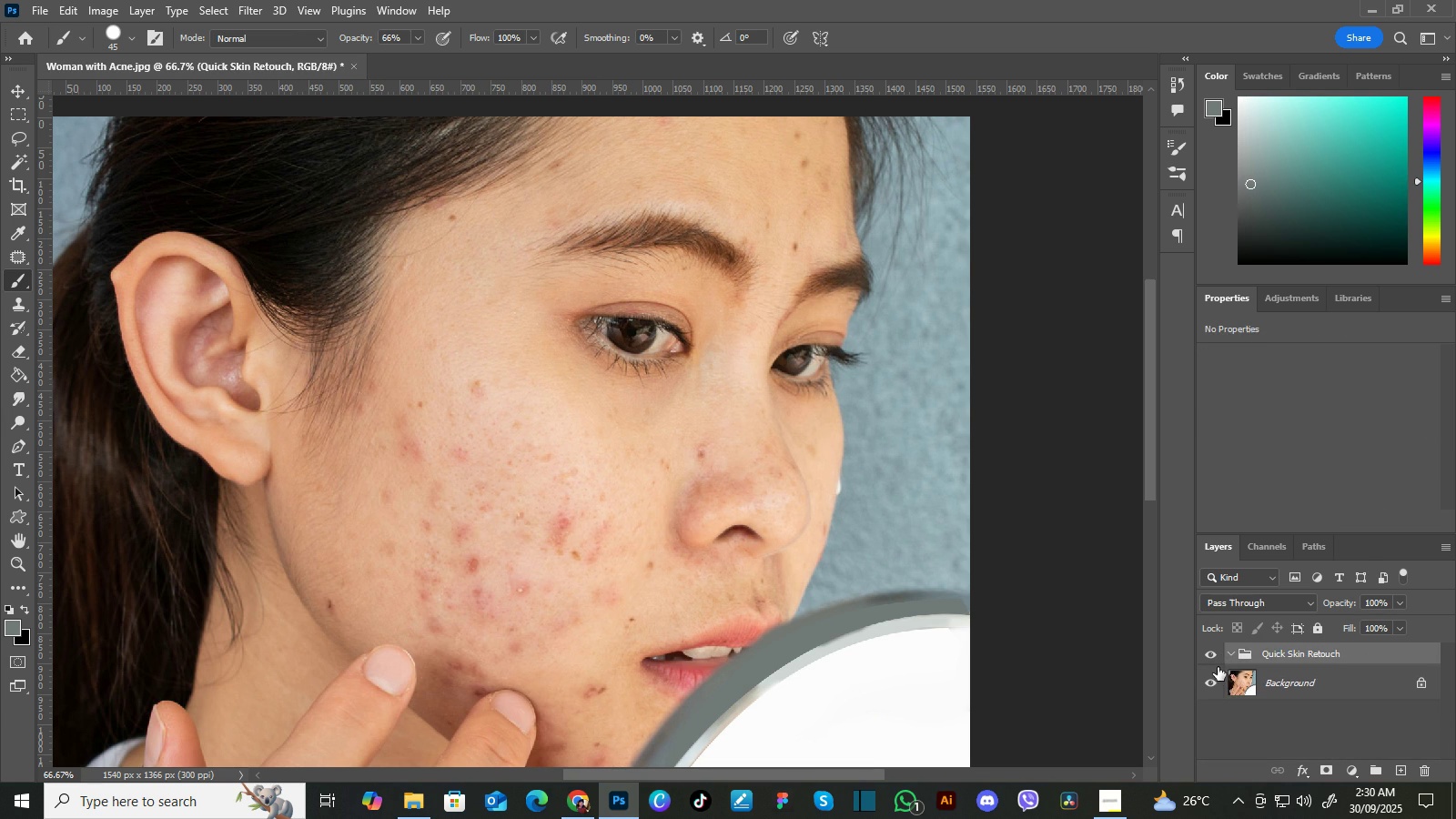 
key(Delete)
 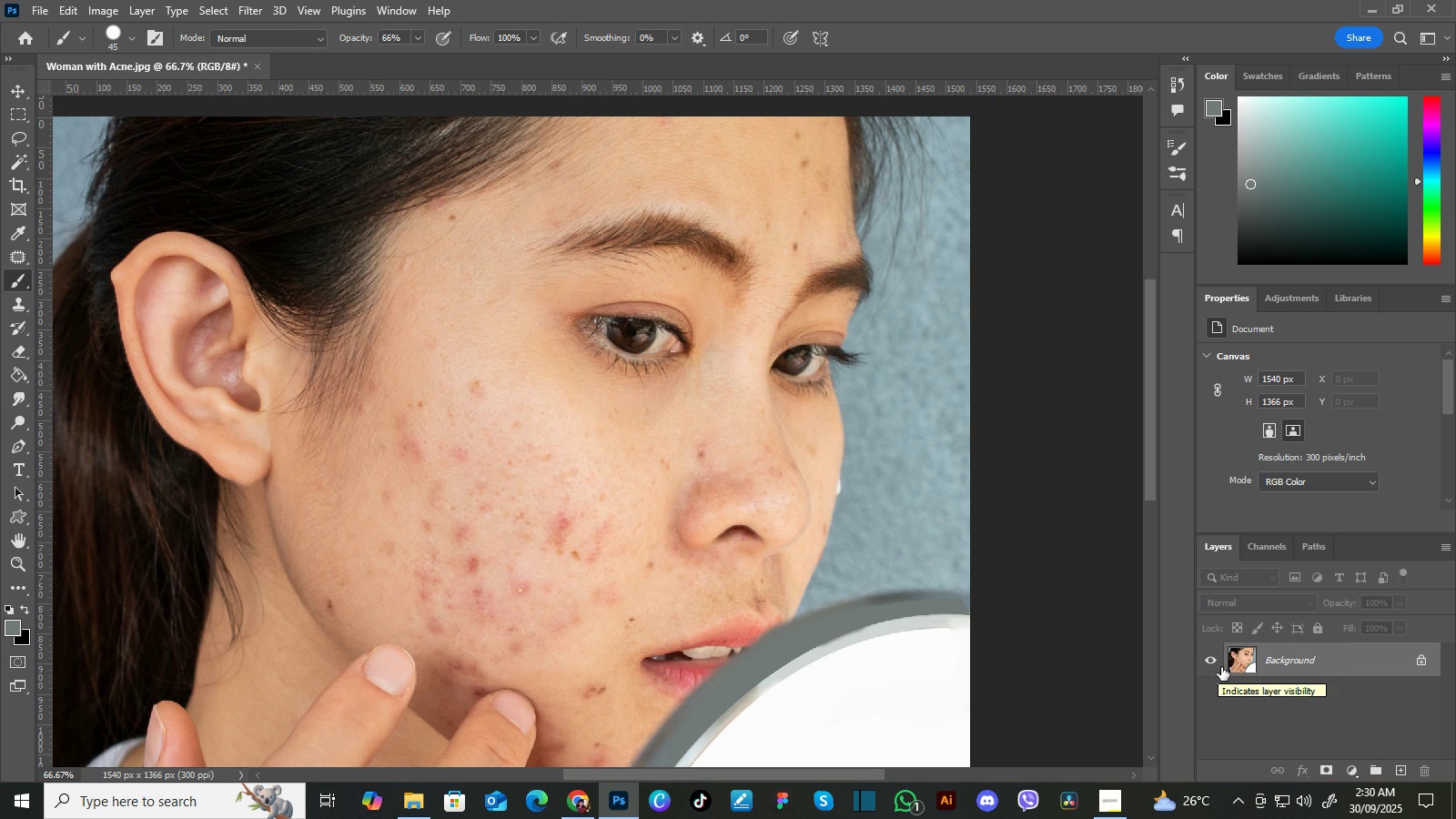 
key(Delete)
 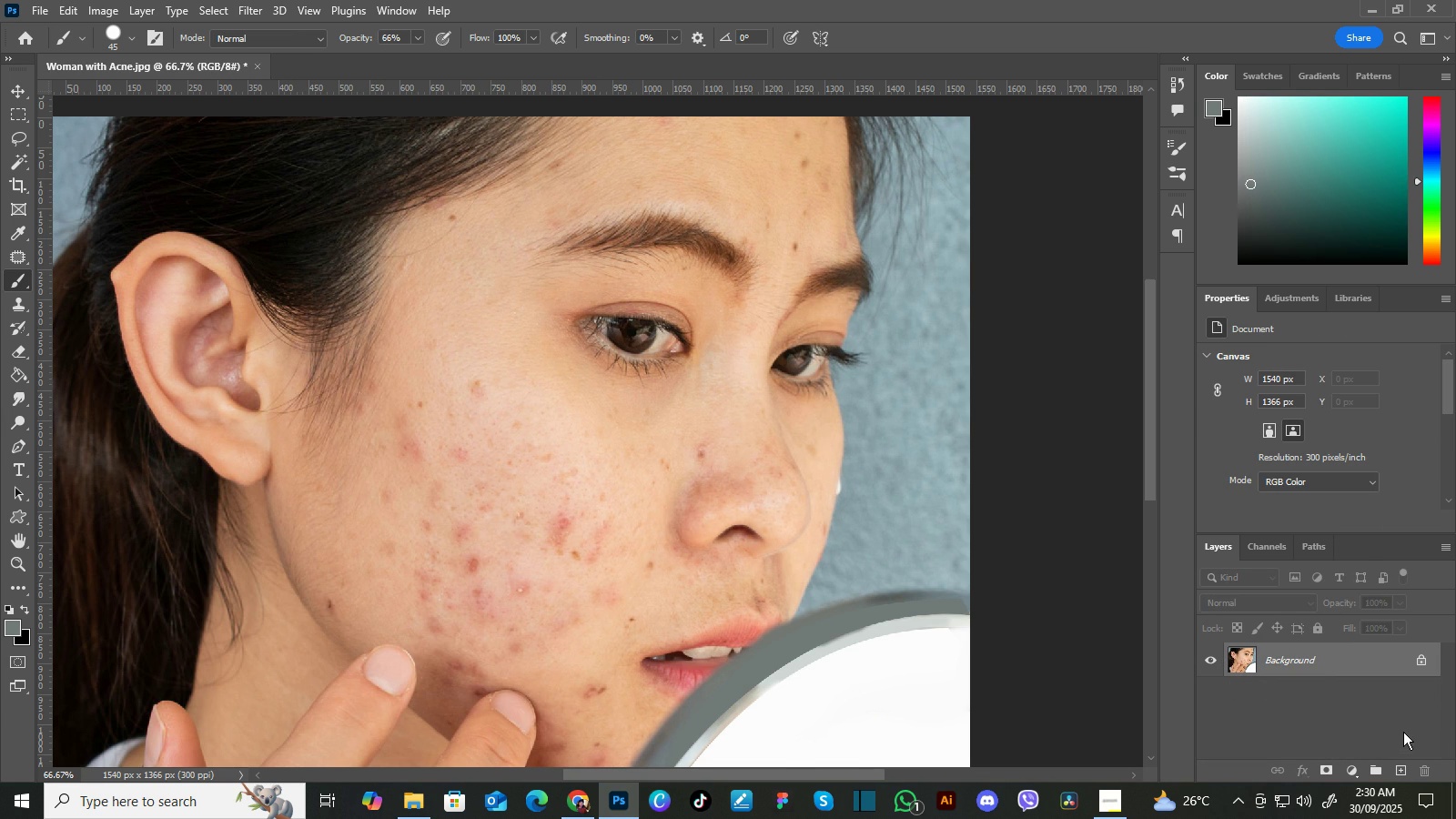 
key(Delete)
 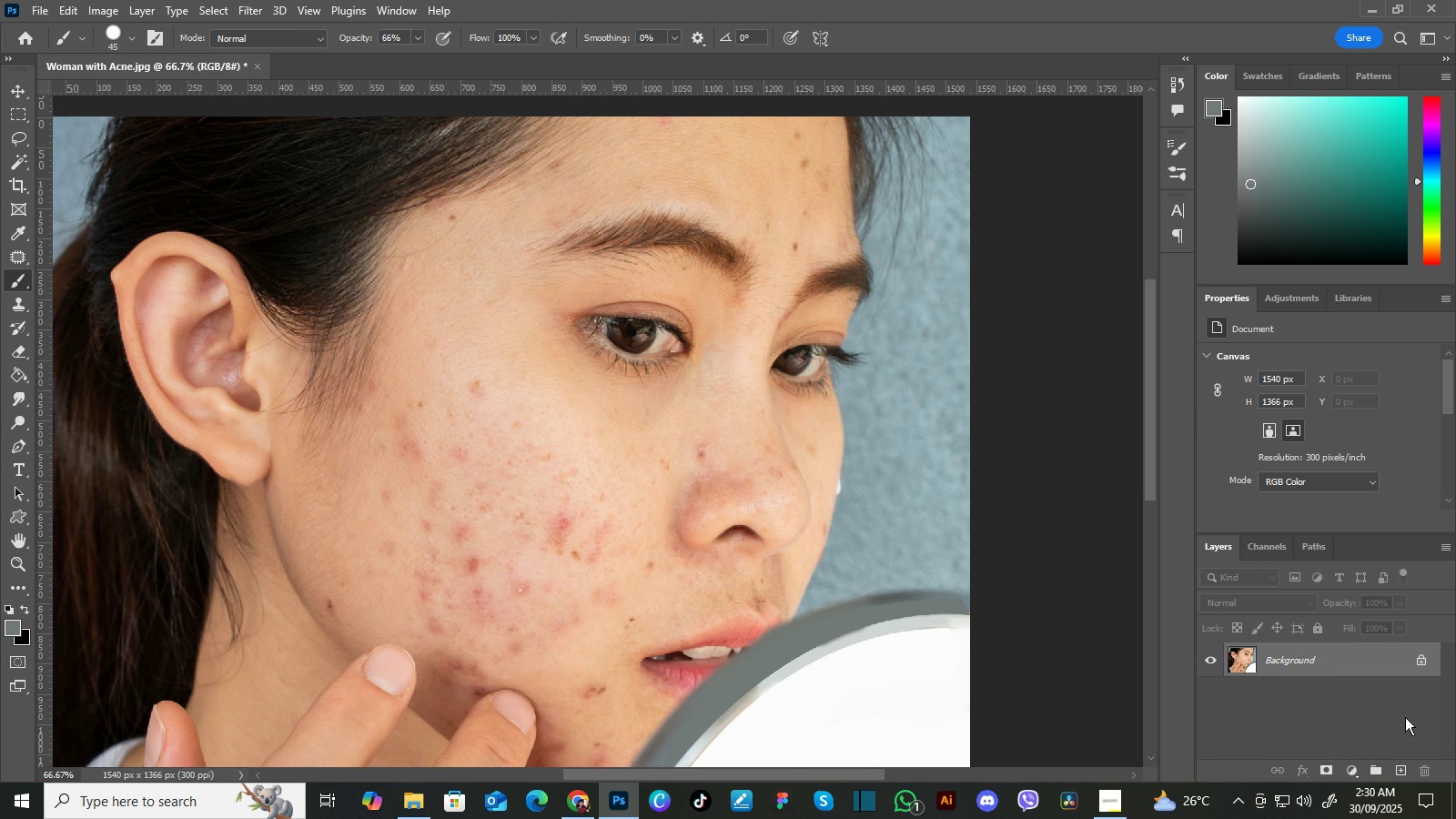 
key(Delete)
 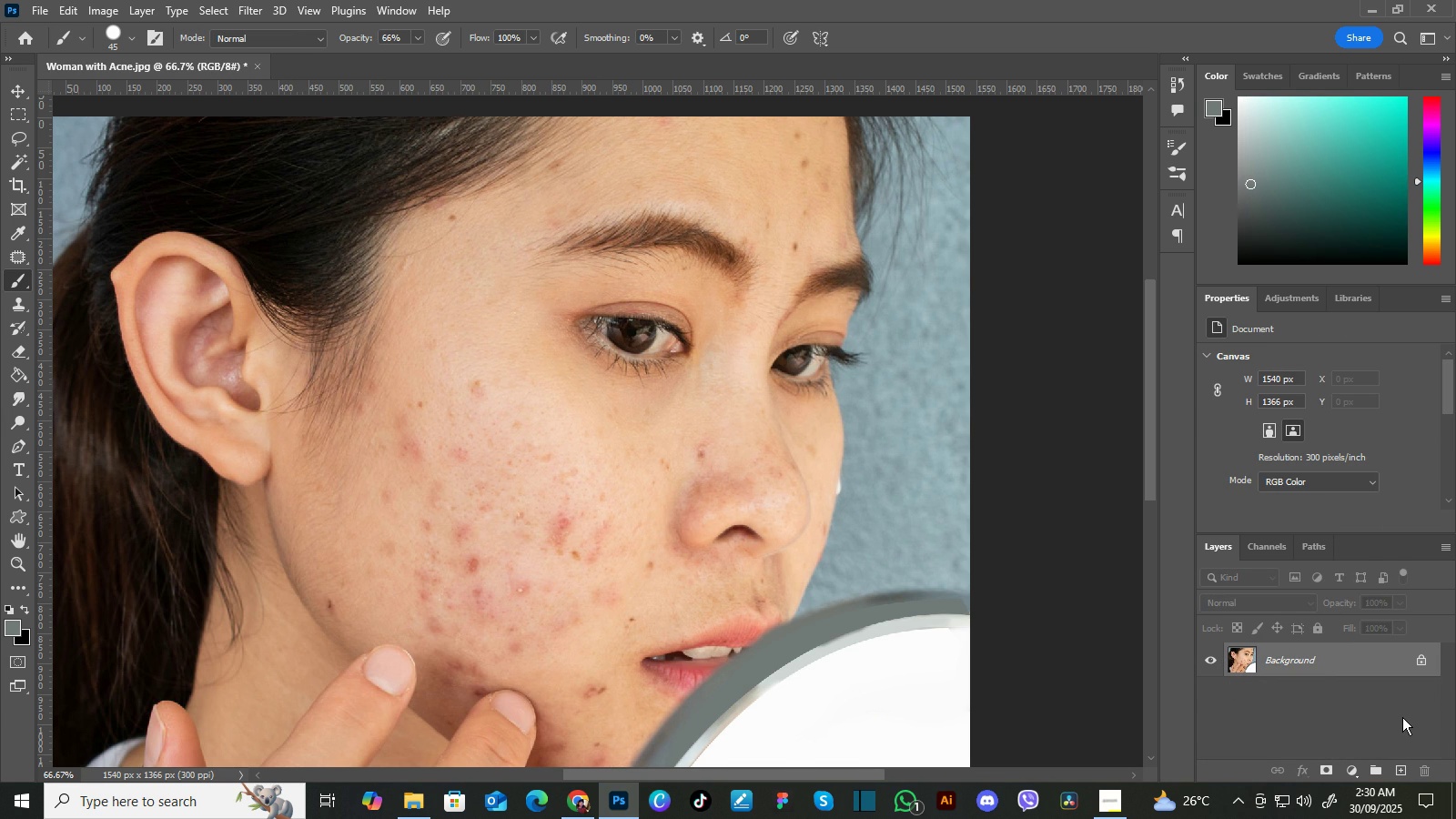 
key(Delete)
 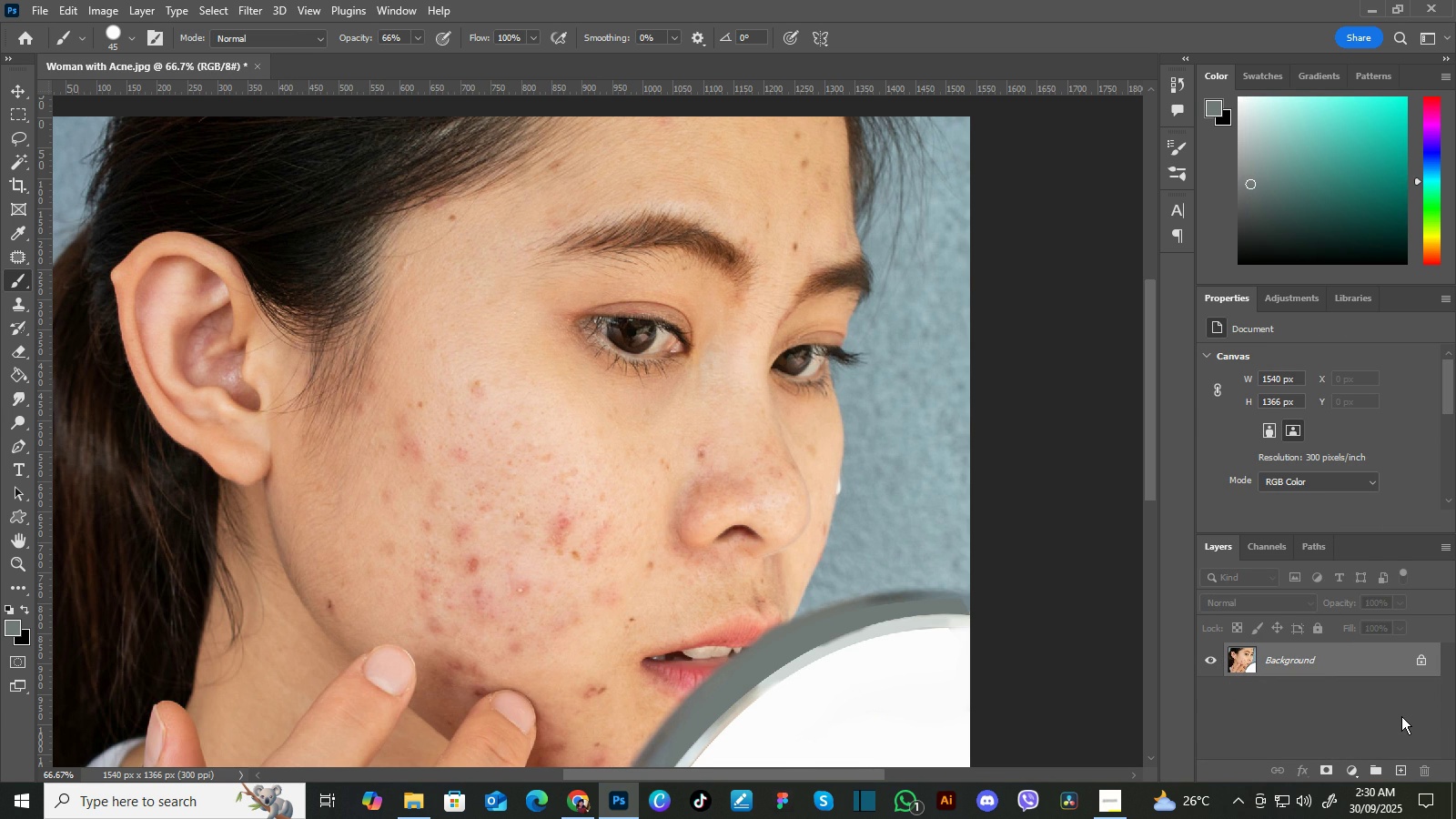 
key(Delete)